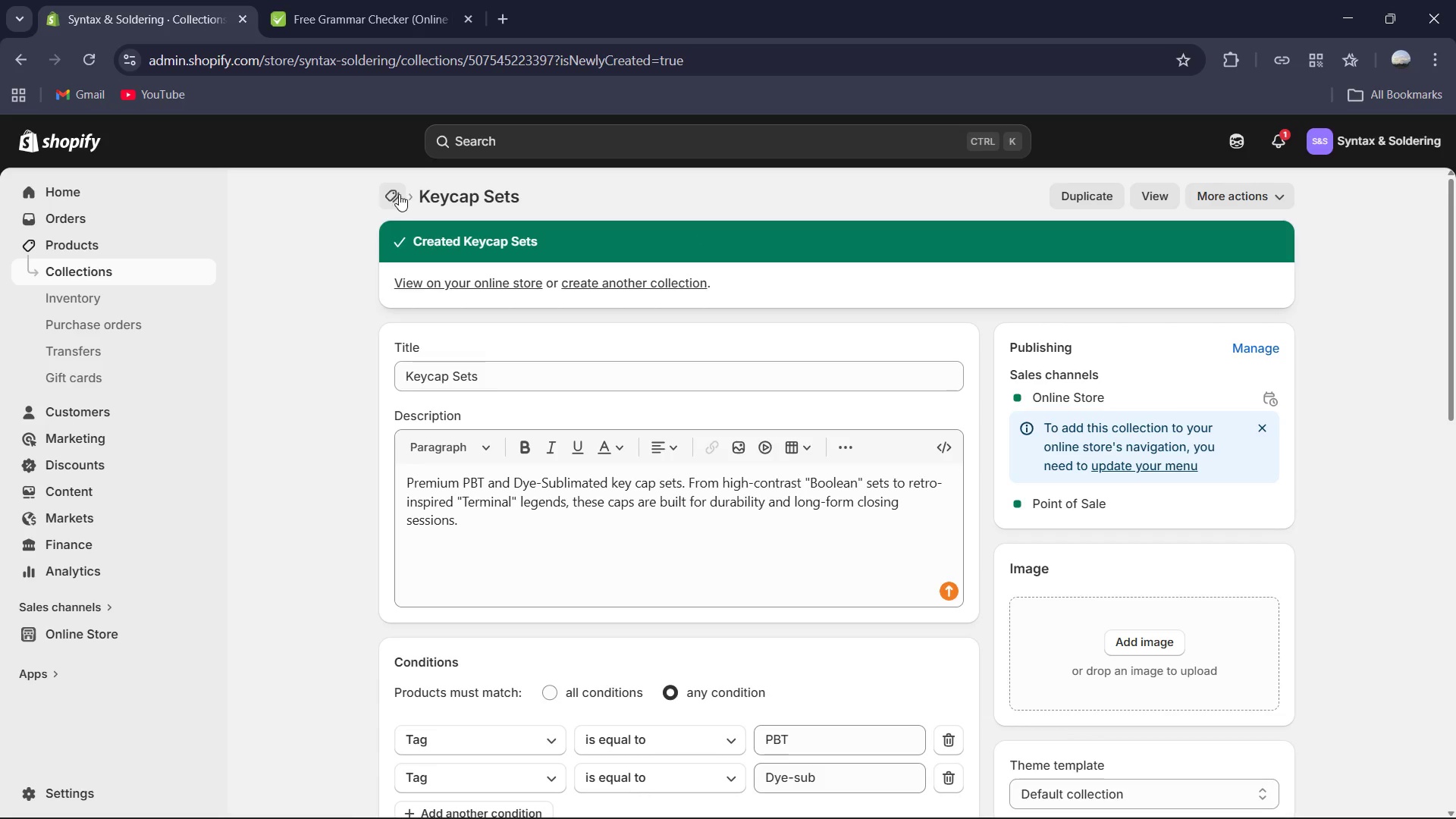 
left_click([399, 195])
 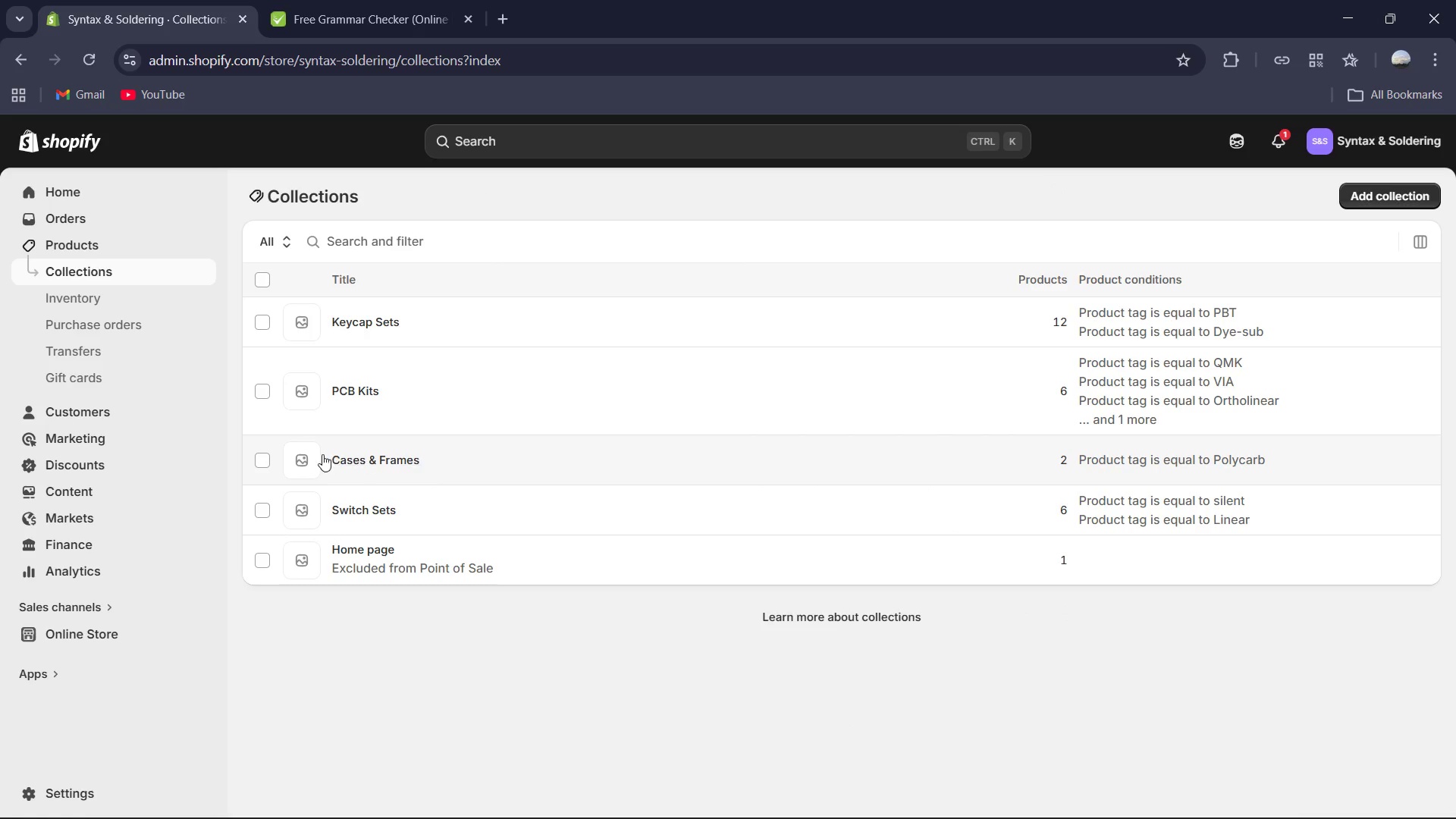 
left_click([362, 513])
 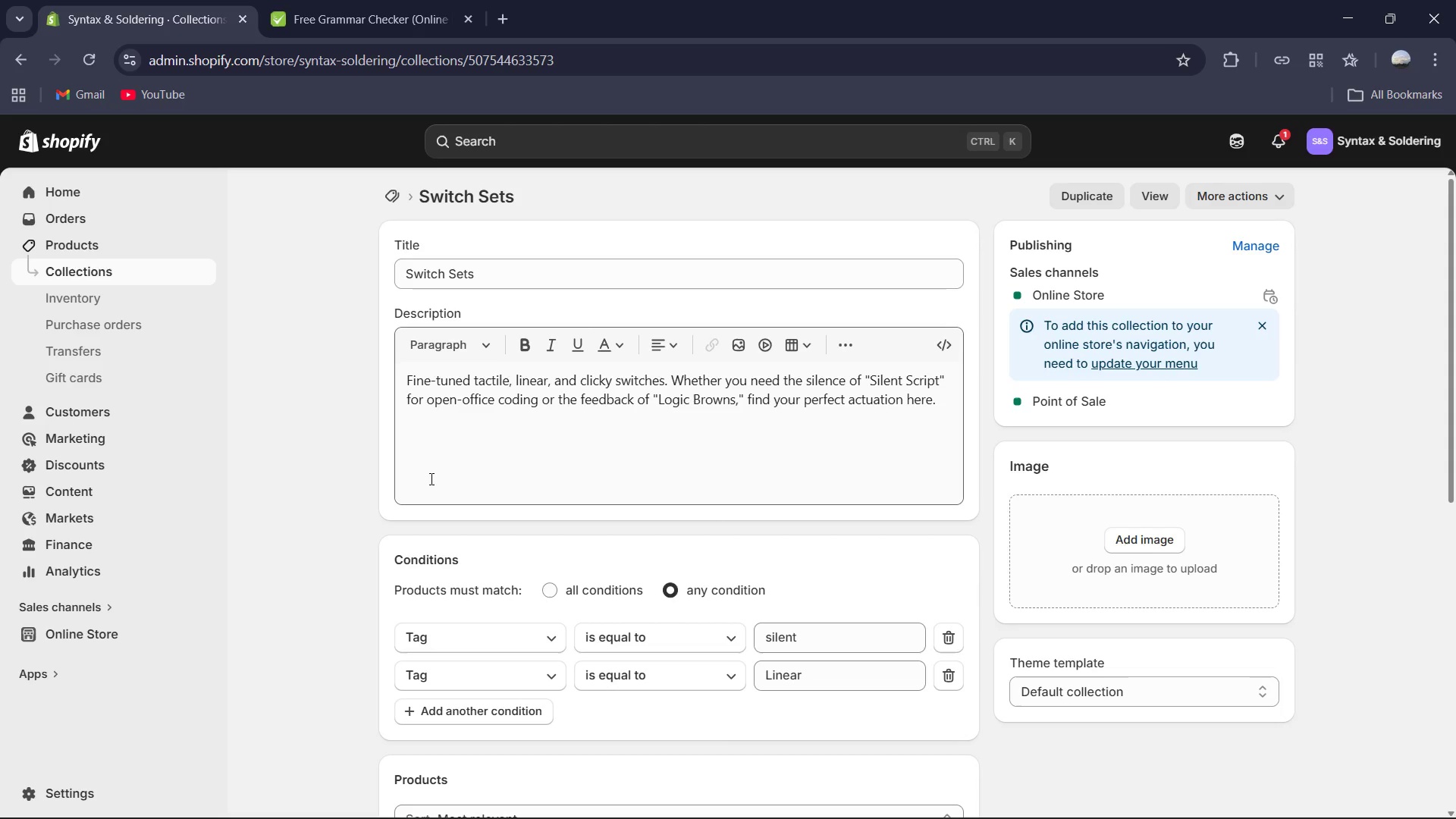 
scroll: coordinate [531, 528], scroll_direction: down, amount: 1.0
 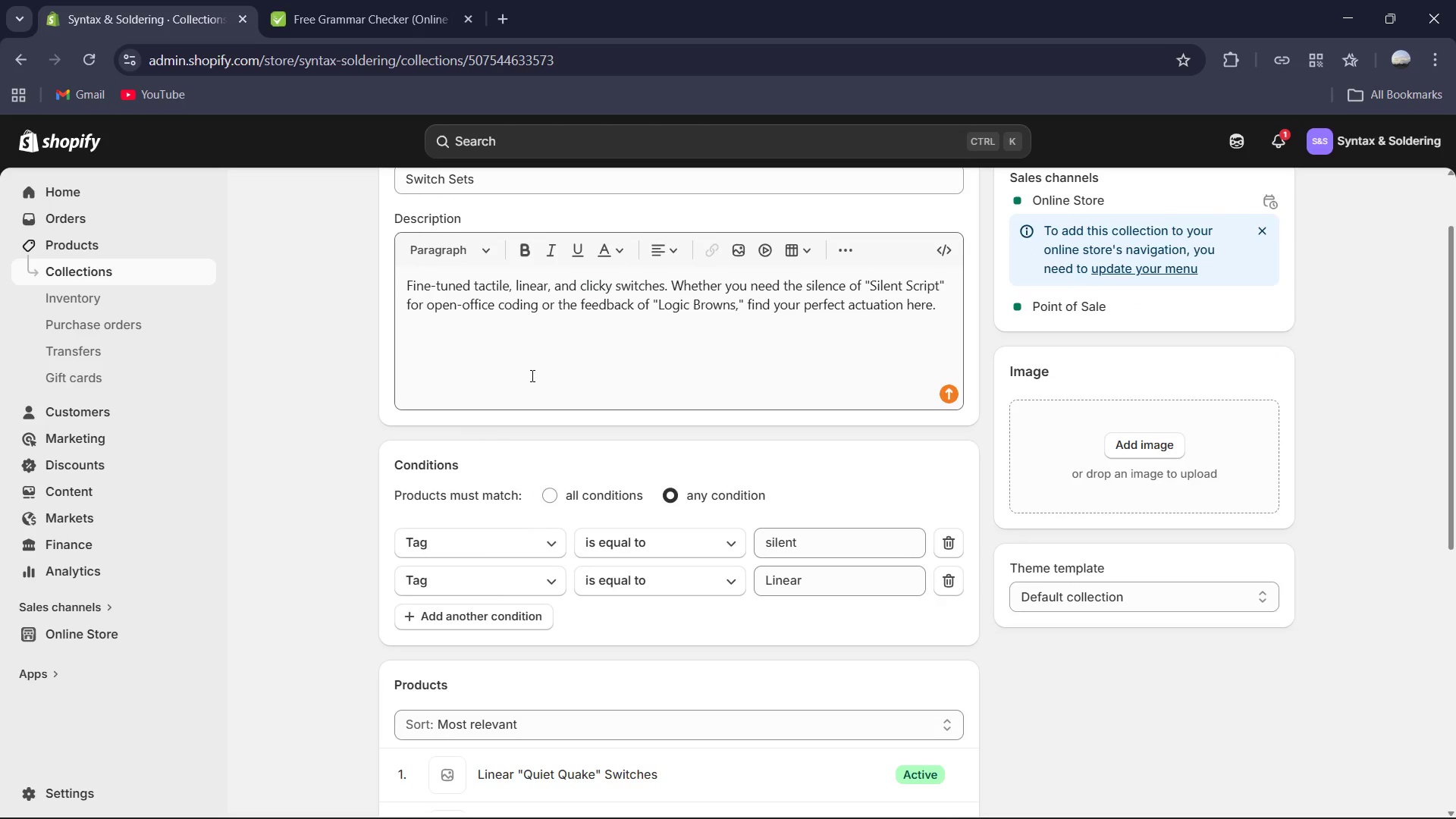 
left_click([531, 375])
 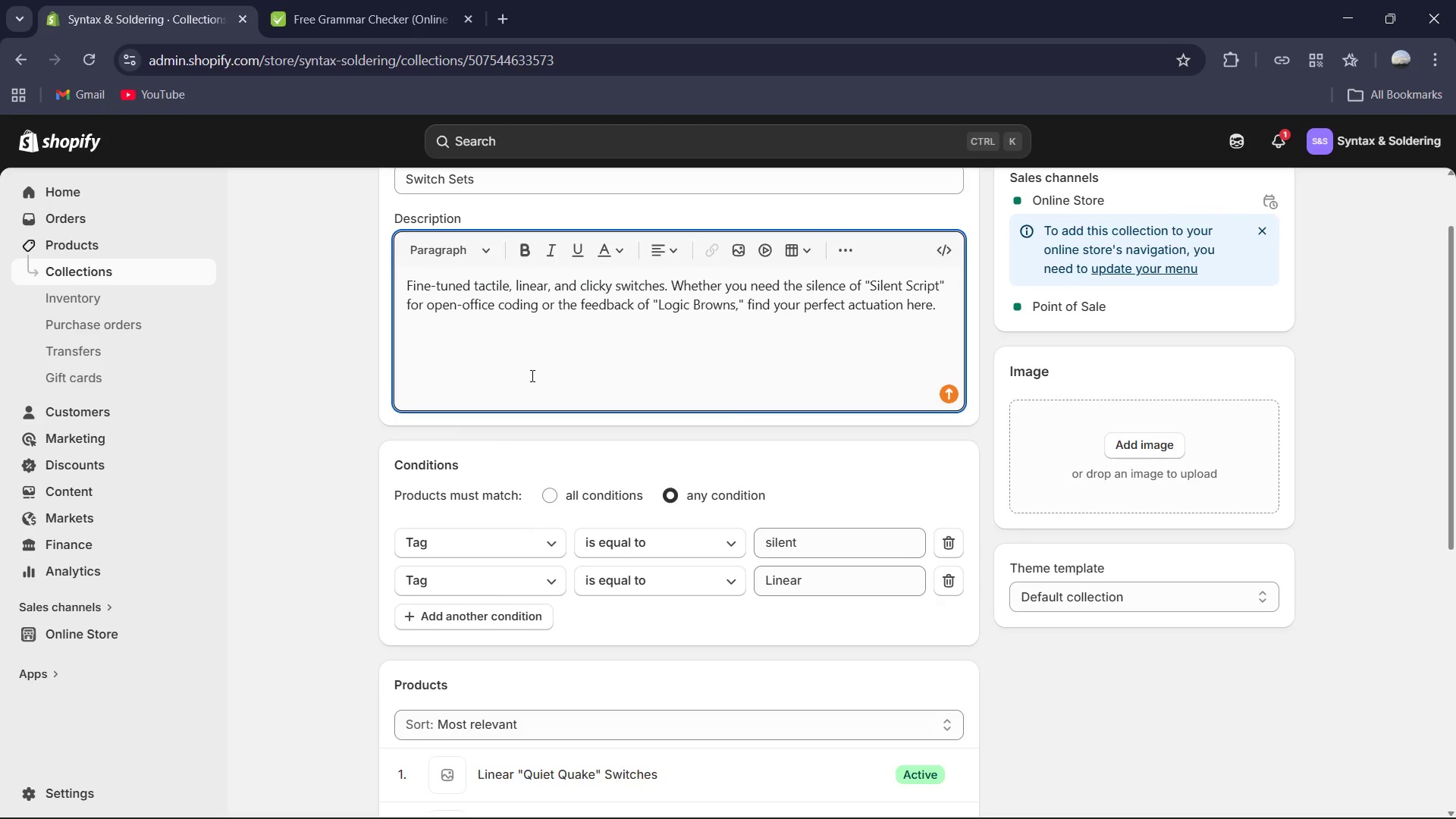 
scroll: coordinate [531, 375], scroll_direction: down, amount: 2.0
 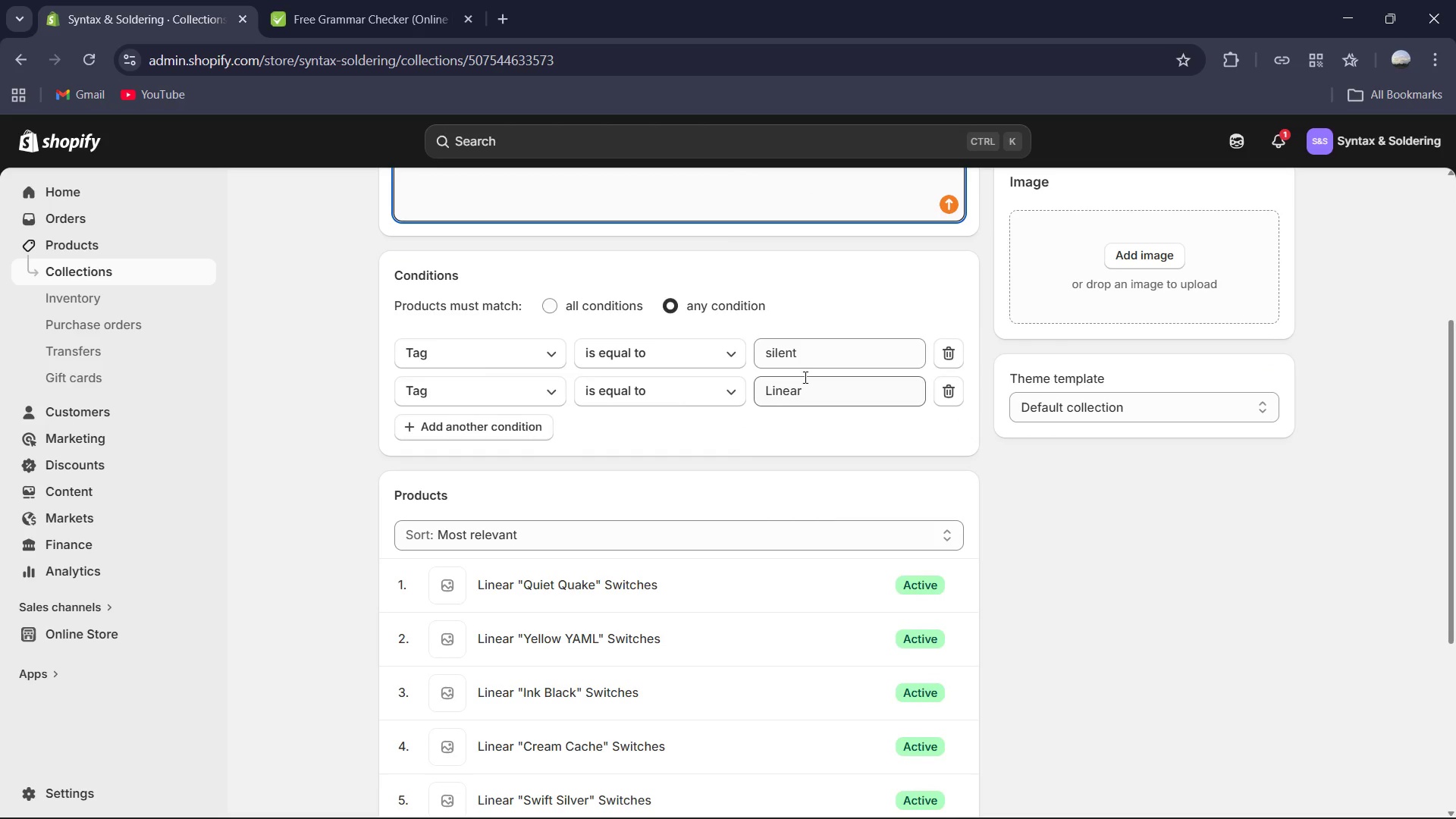 
wait(11.5)
 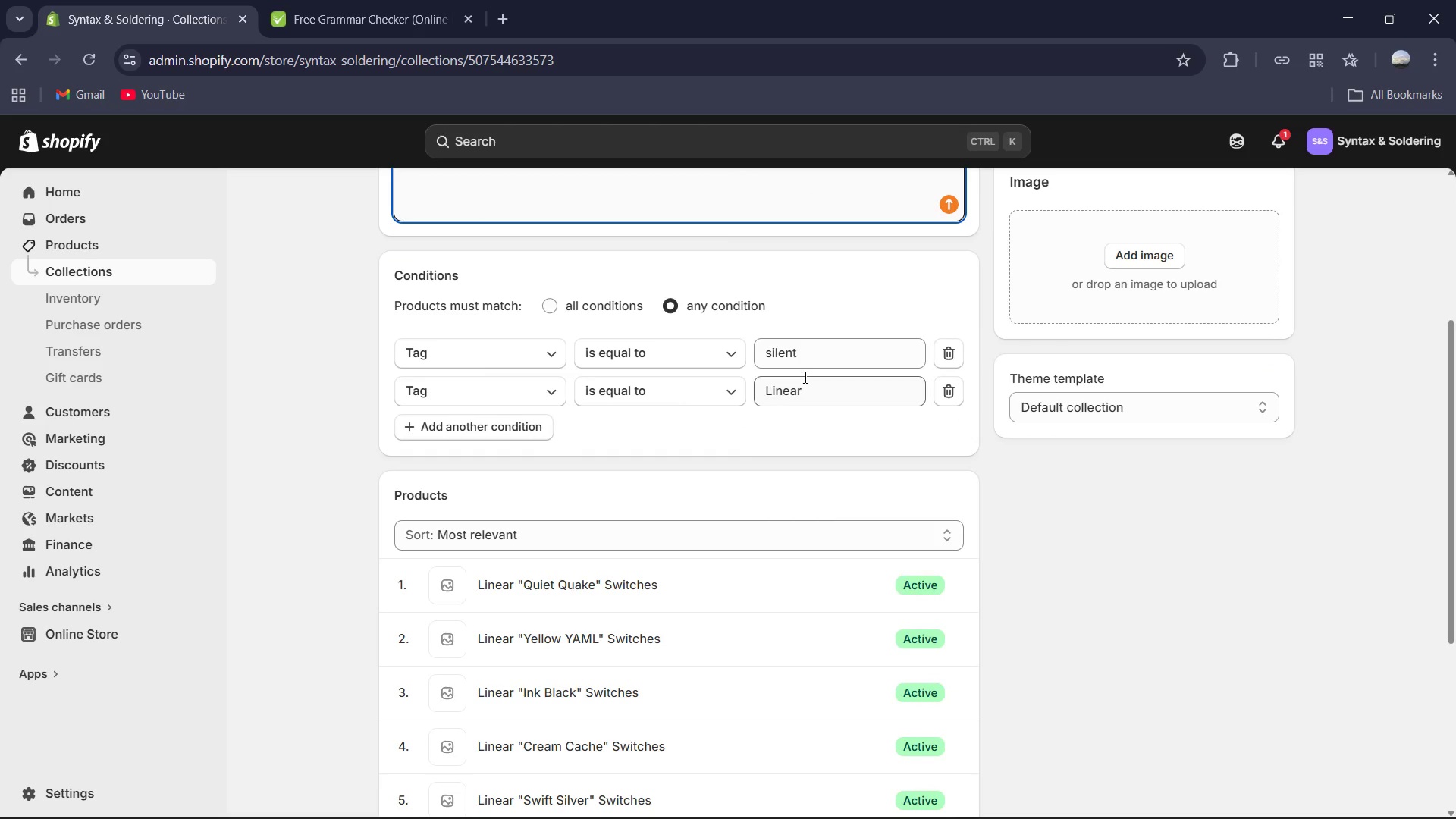 
left_click([532, 429])
 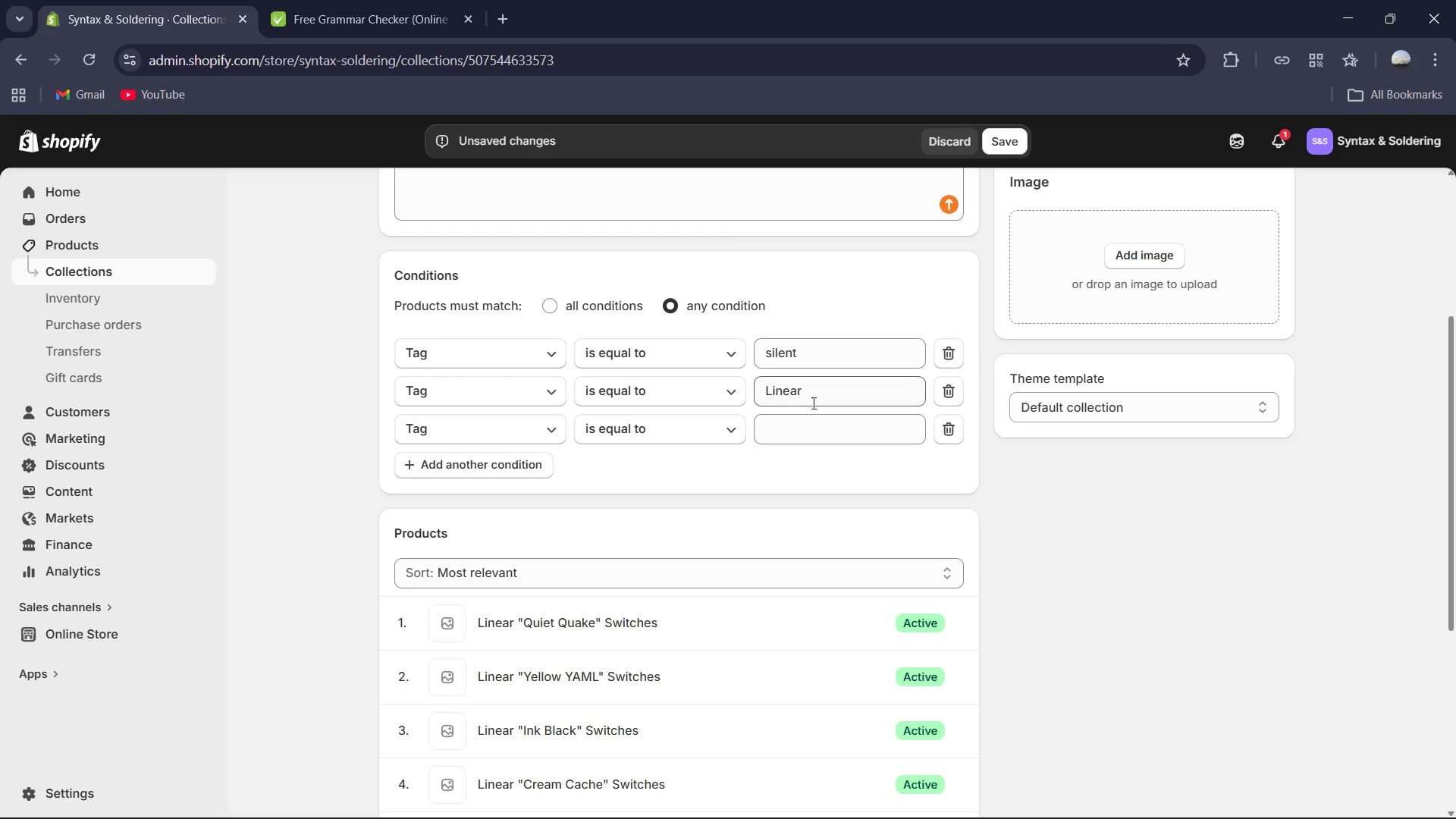 
left_click([812, 403])
 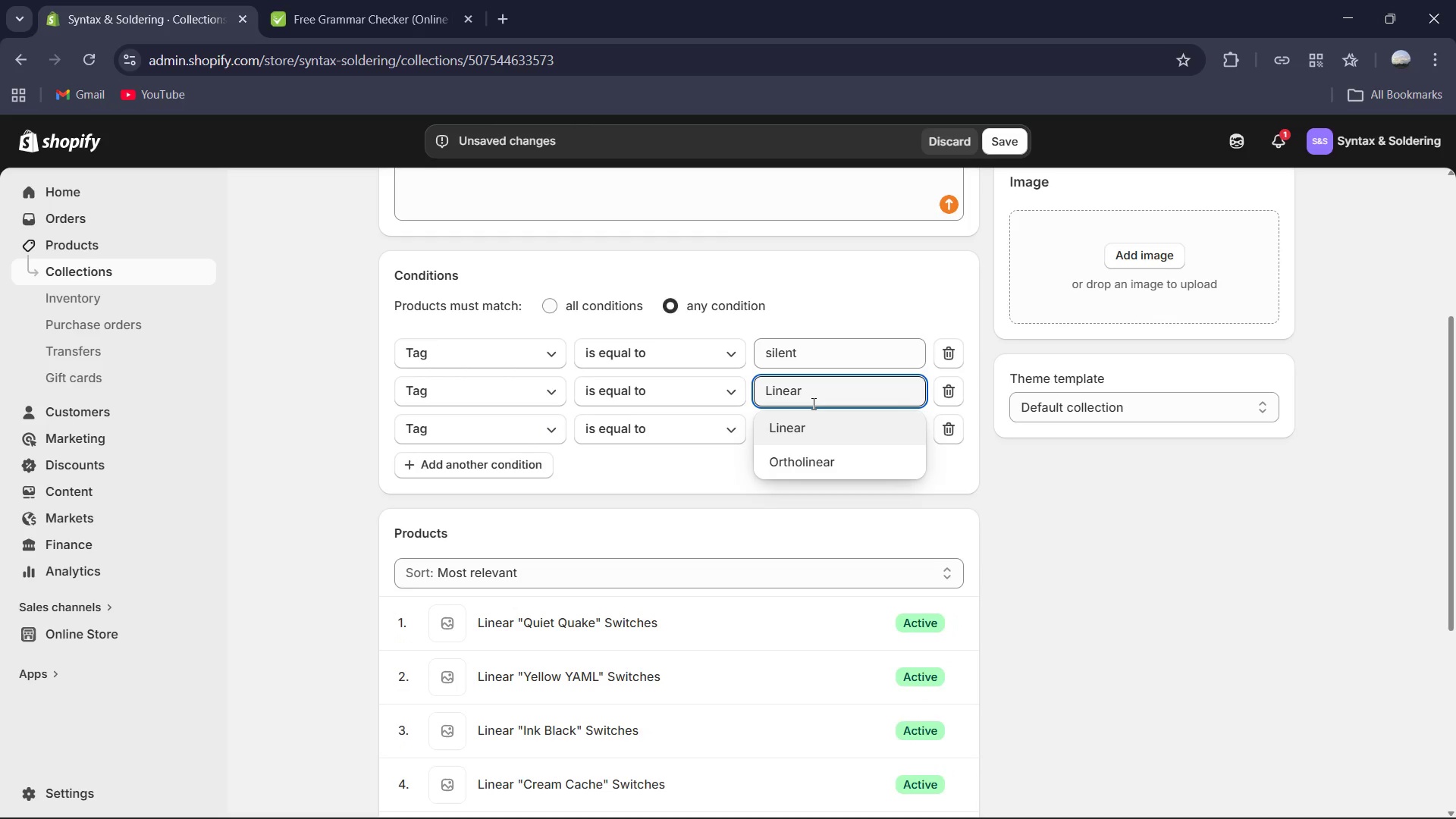 
left_click([813, 366])
 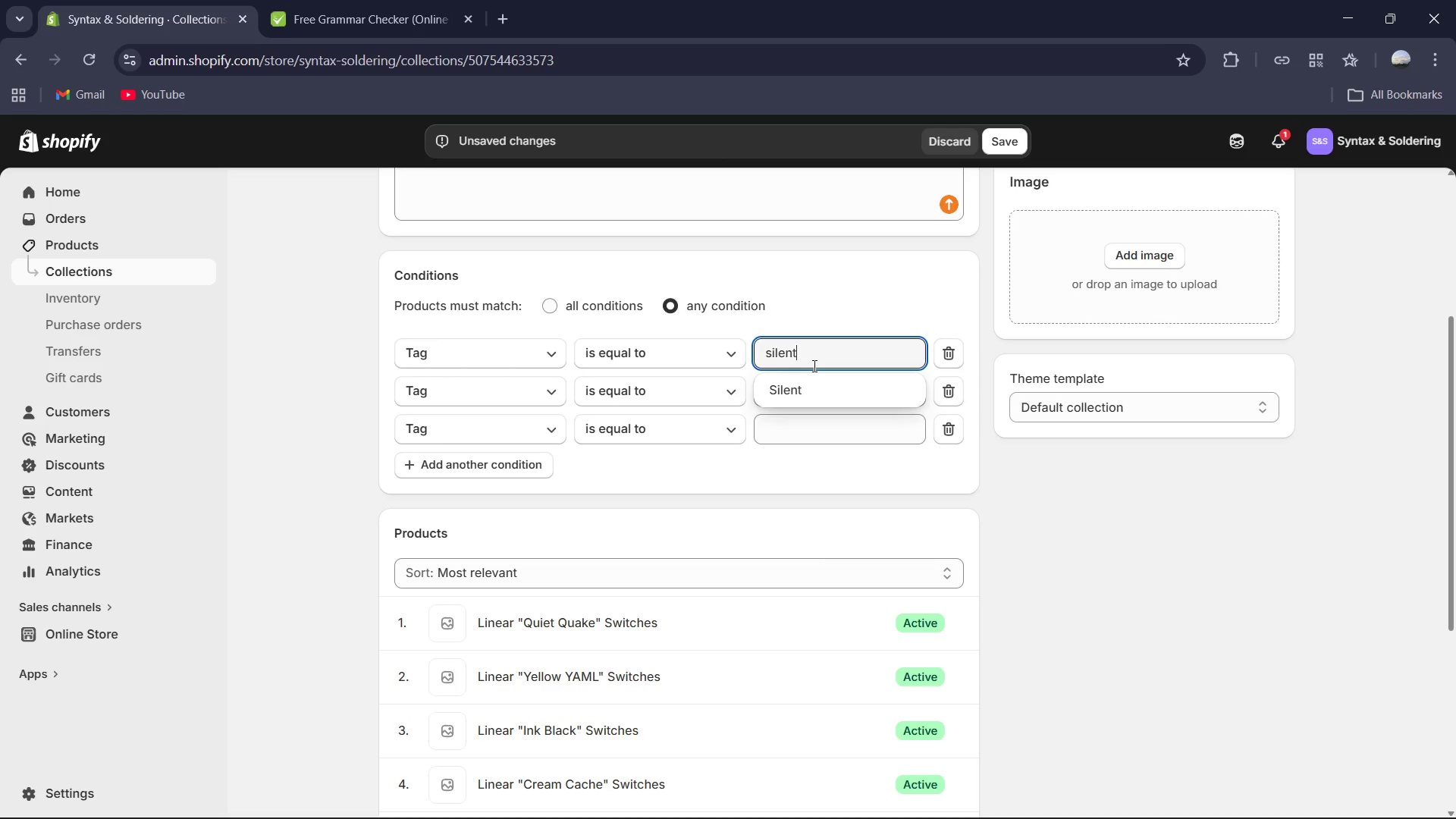 
key(Control+A)
 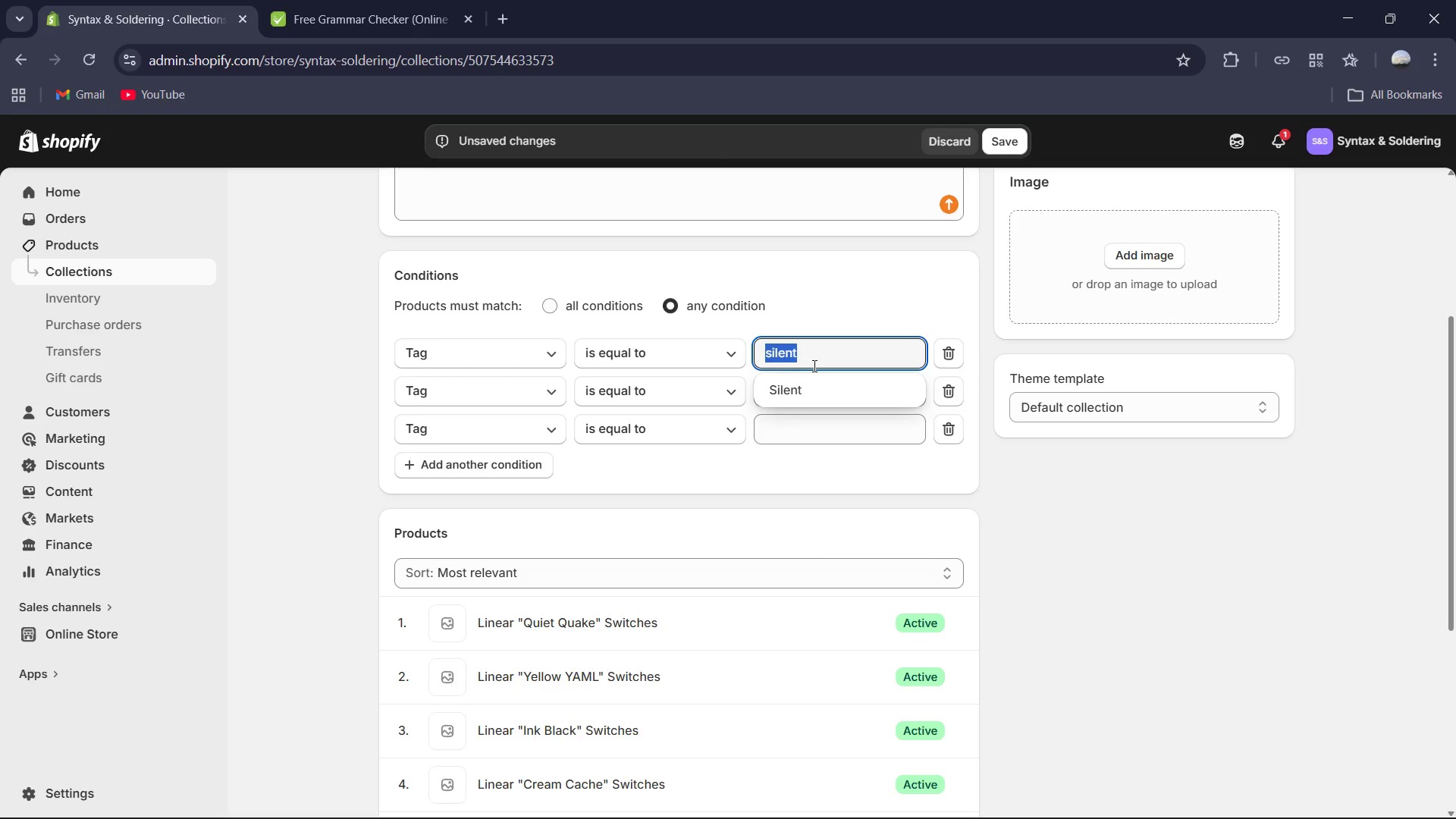 
wait(5.06)
 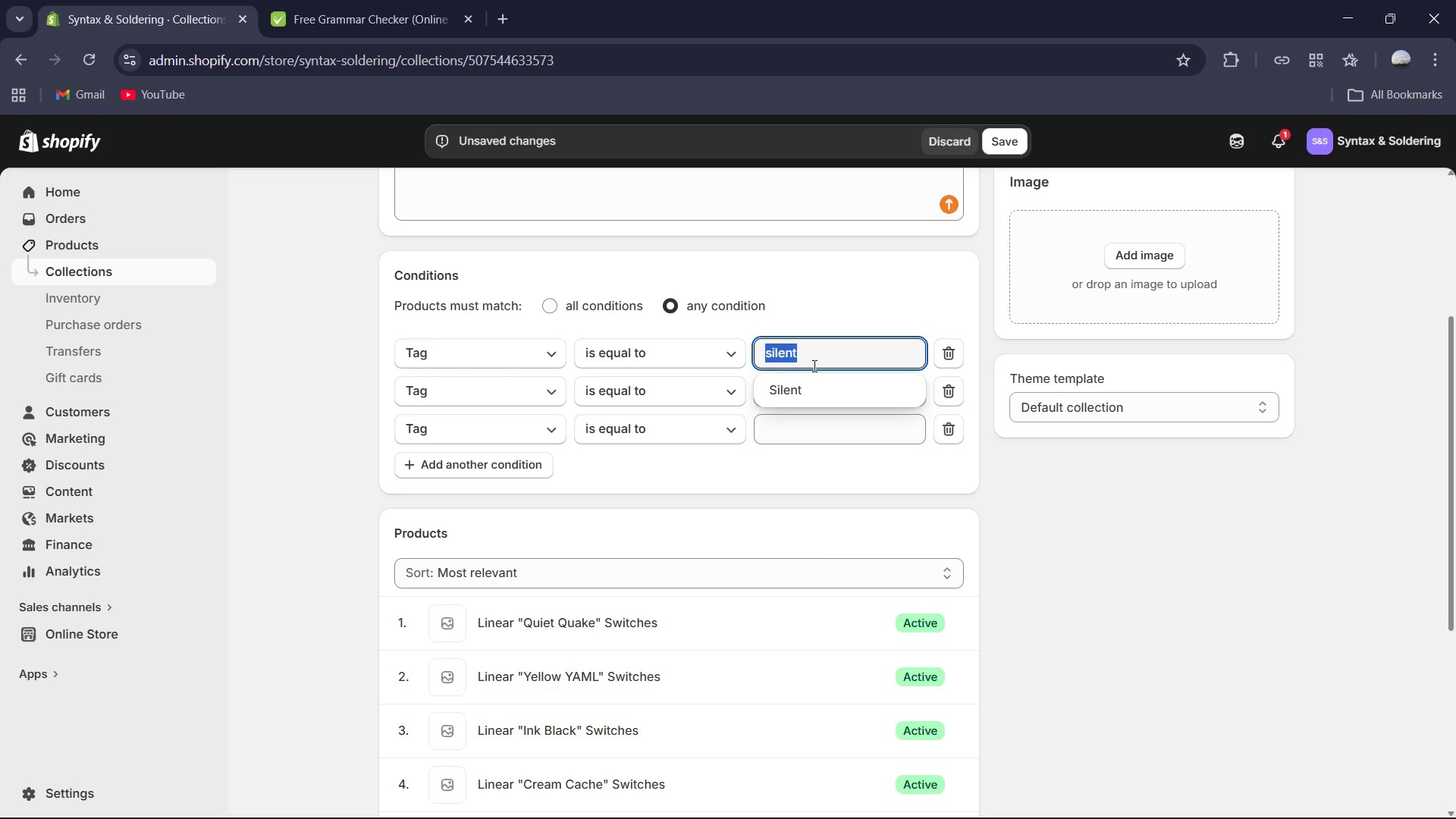 
type(Tactile )
 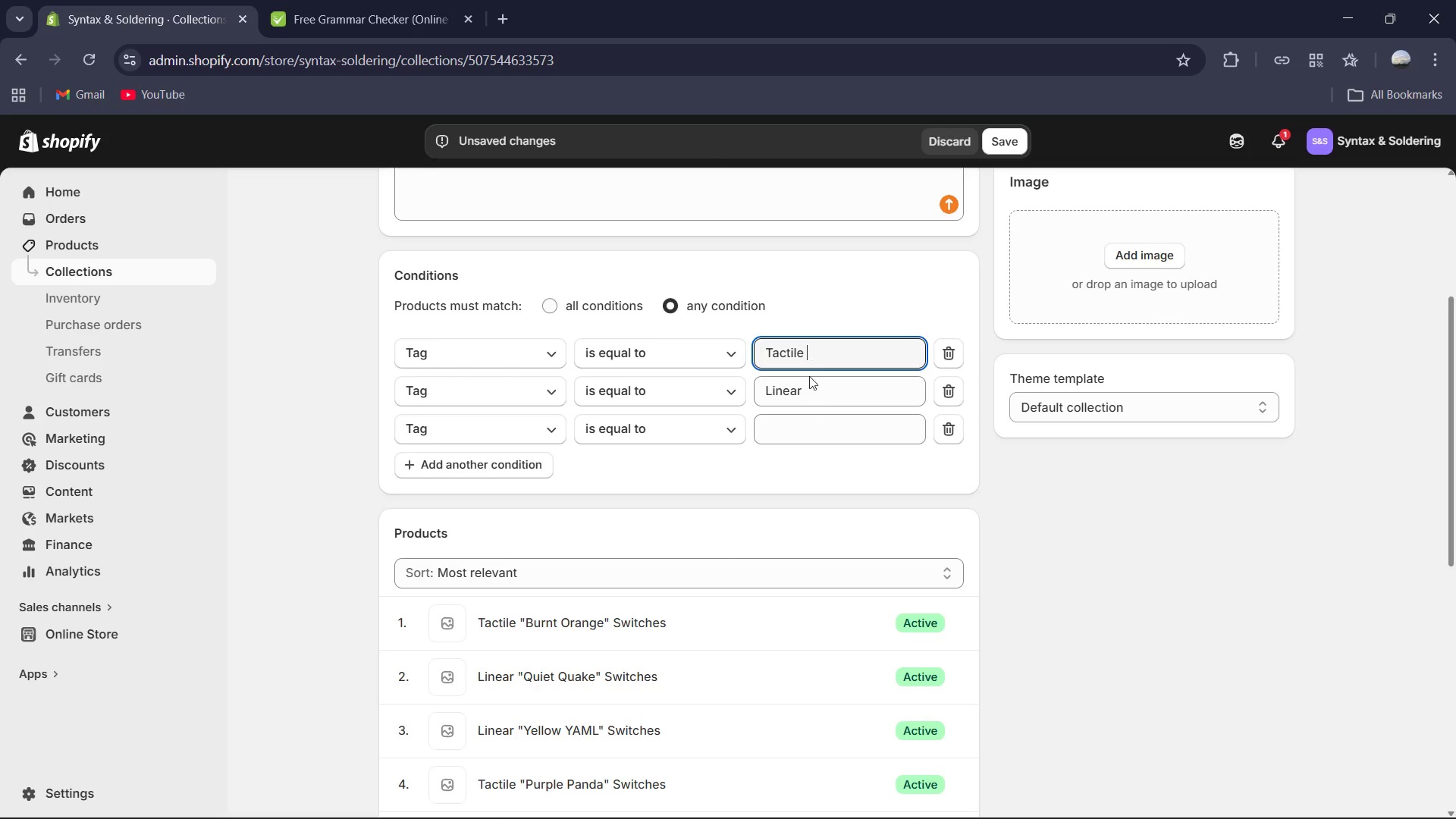 
left_click([833, 441])
 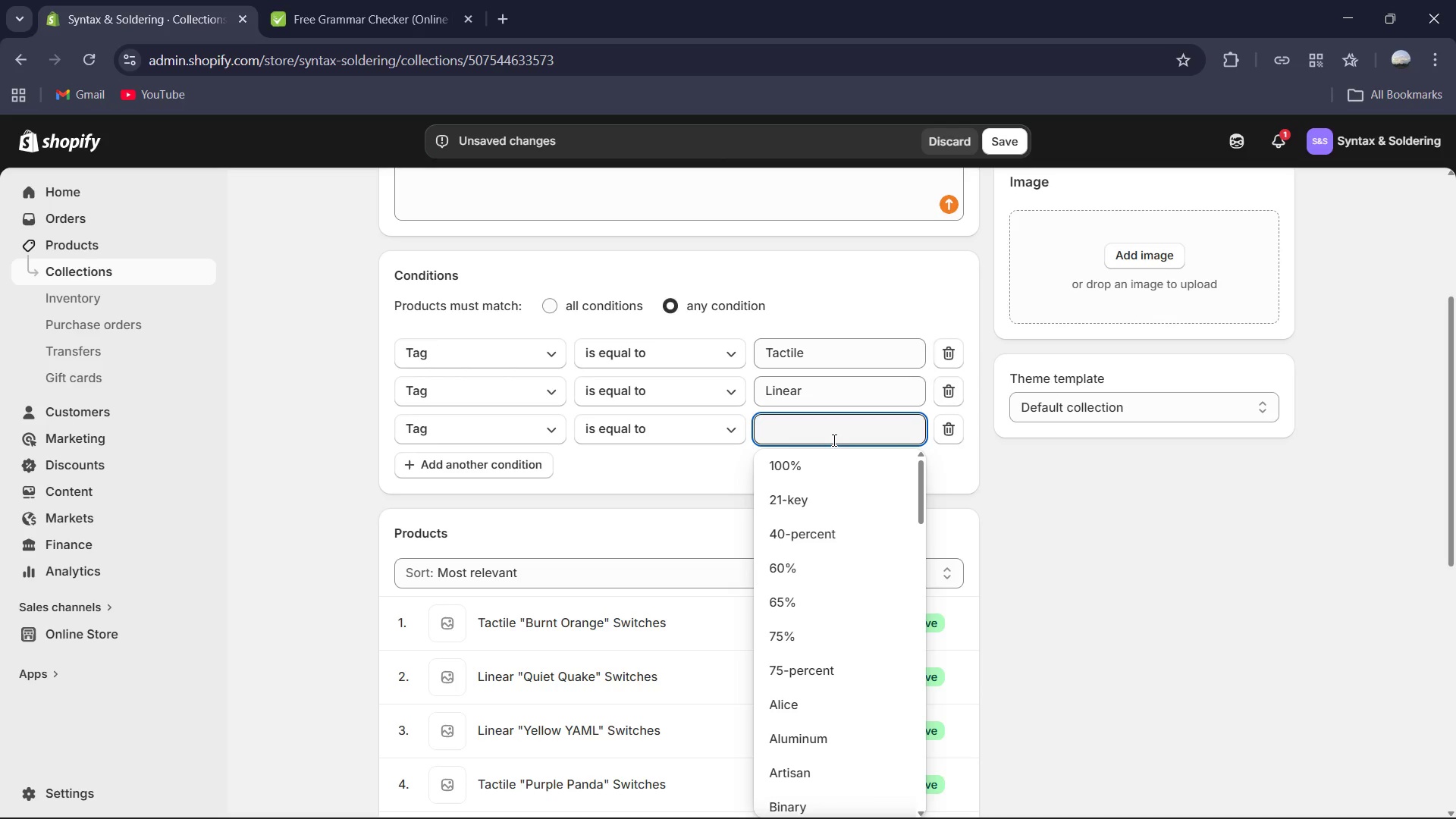 
type(Clicky )
 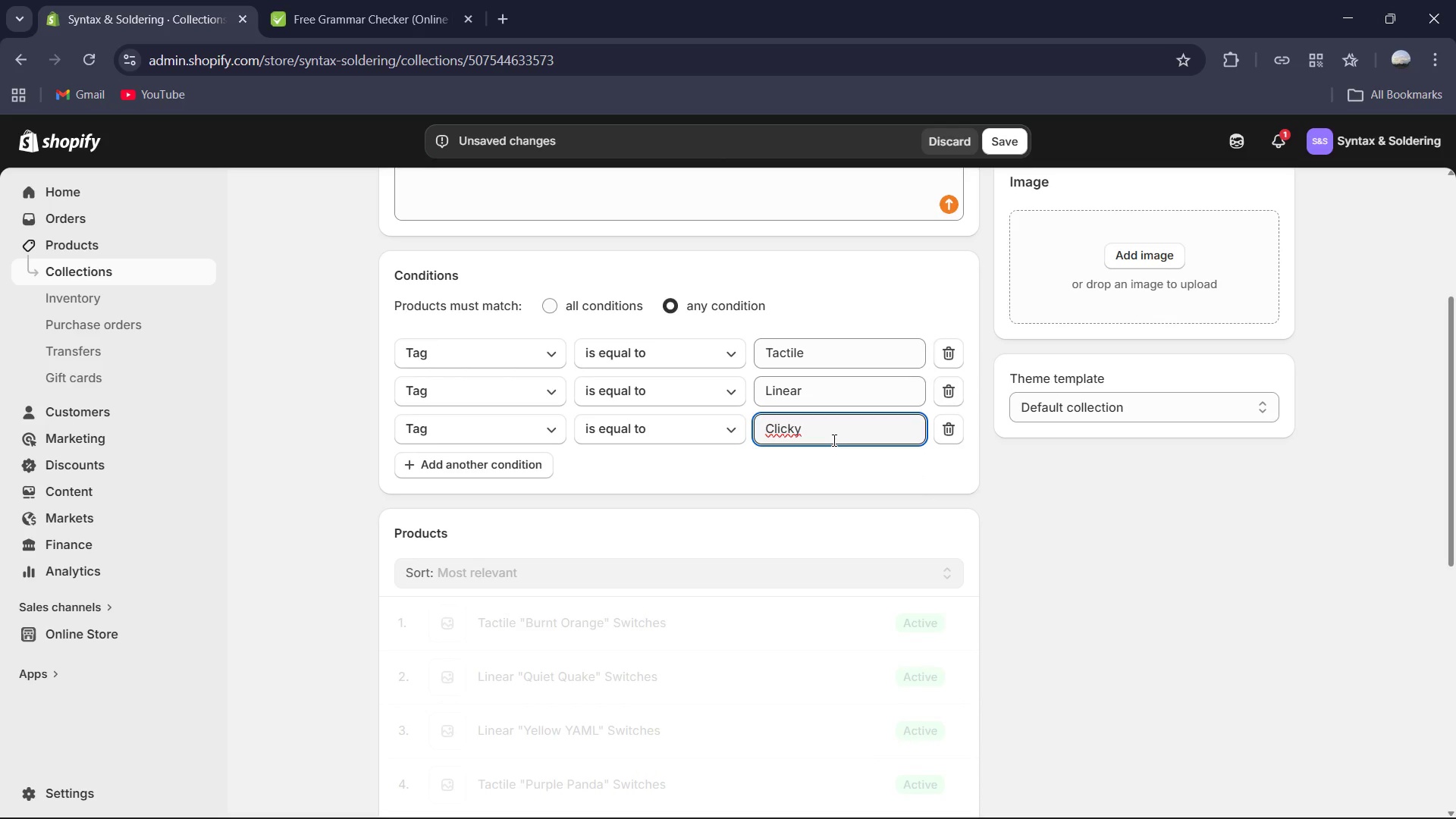 
scroll: coordinate [833, 440], scroll_direction: down, amount: 5.0